 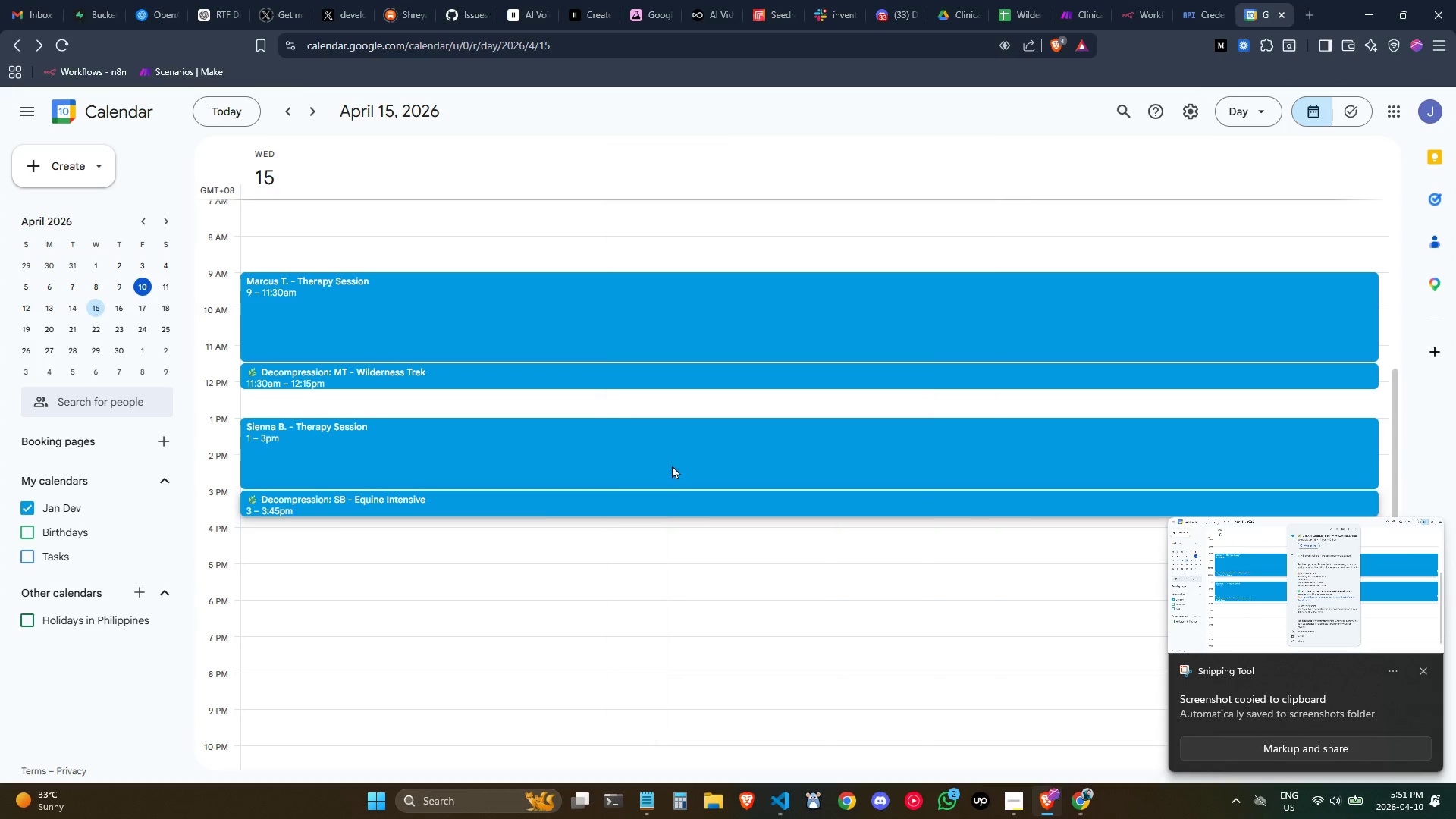 
left_click([511, 502])
 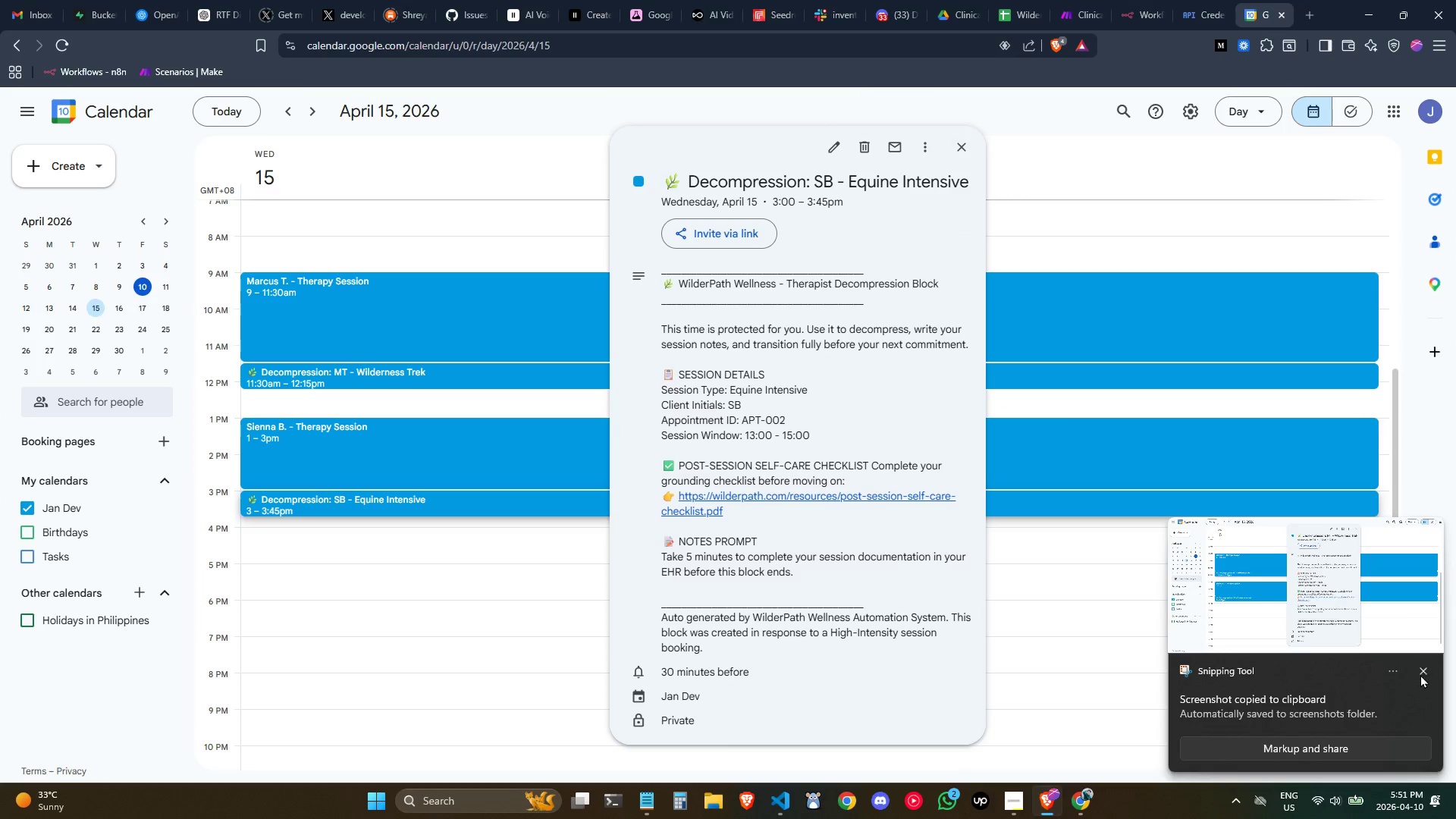 
left_click([1423, 670])
 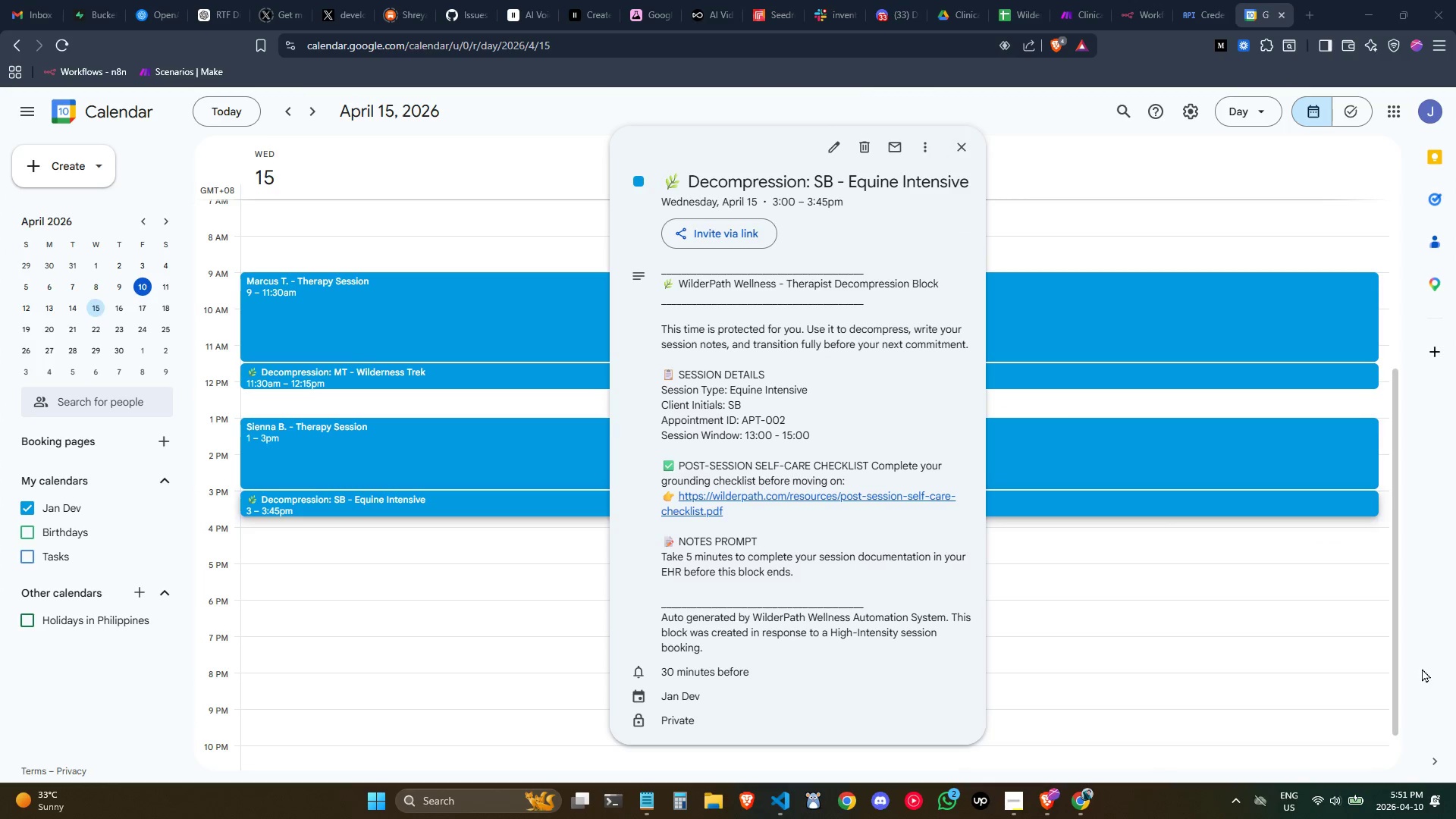 
key(Meta+MetaLeft)
 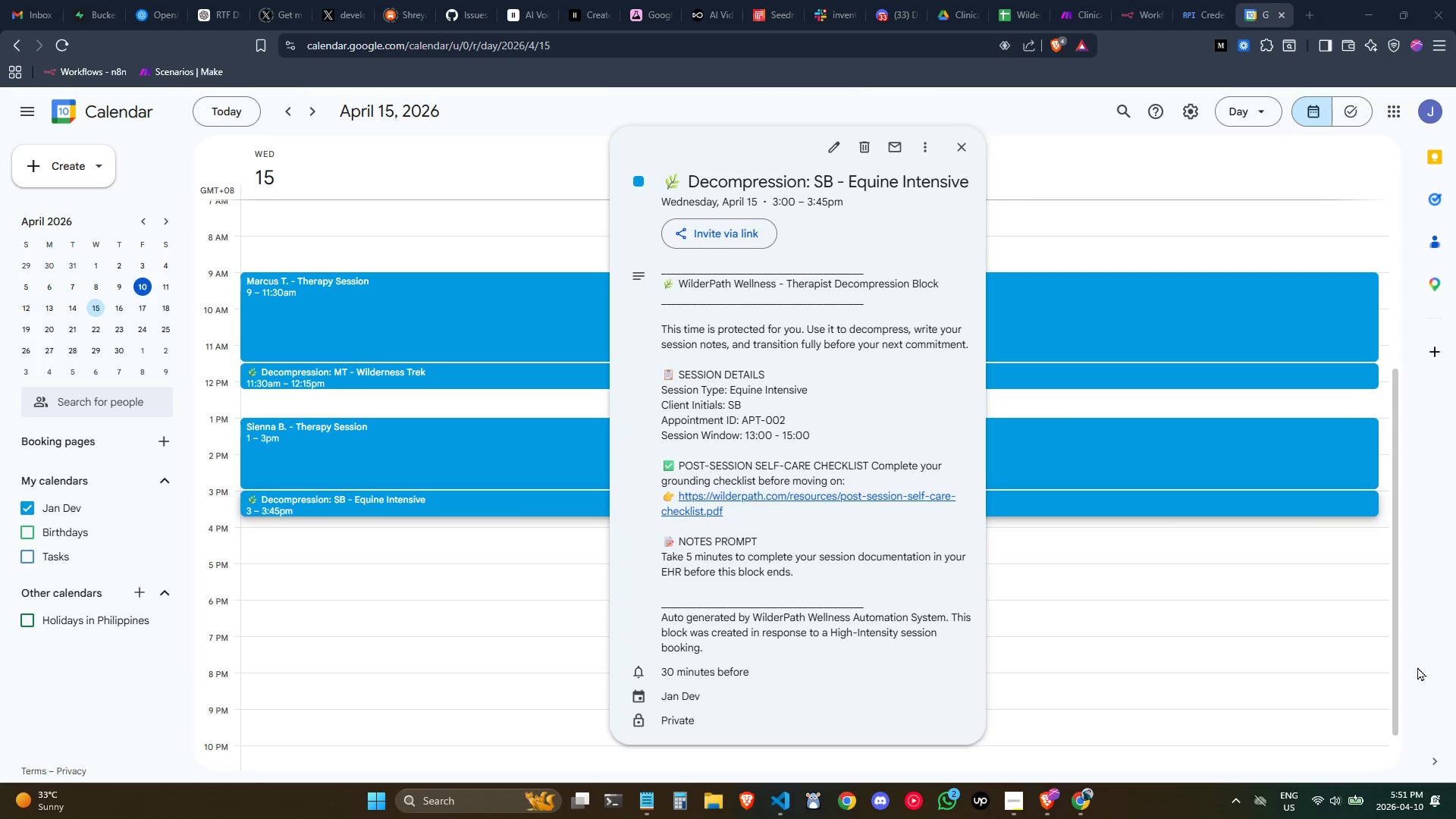 
key(Meta+Shift+ShiftLeft)
 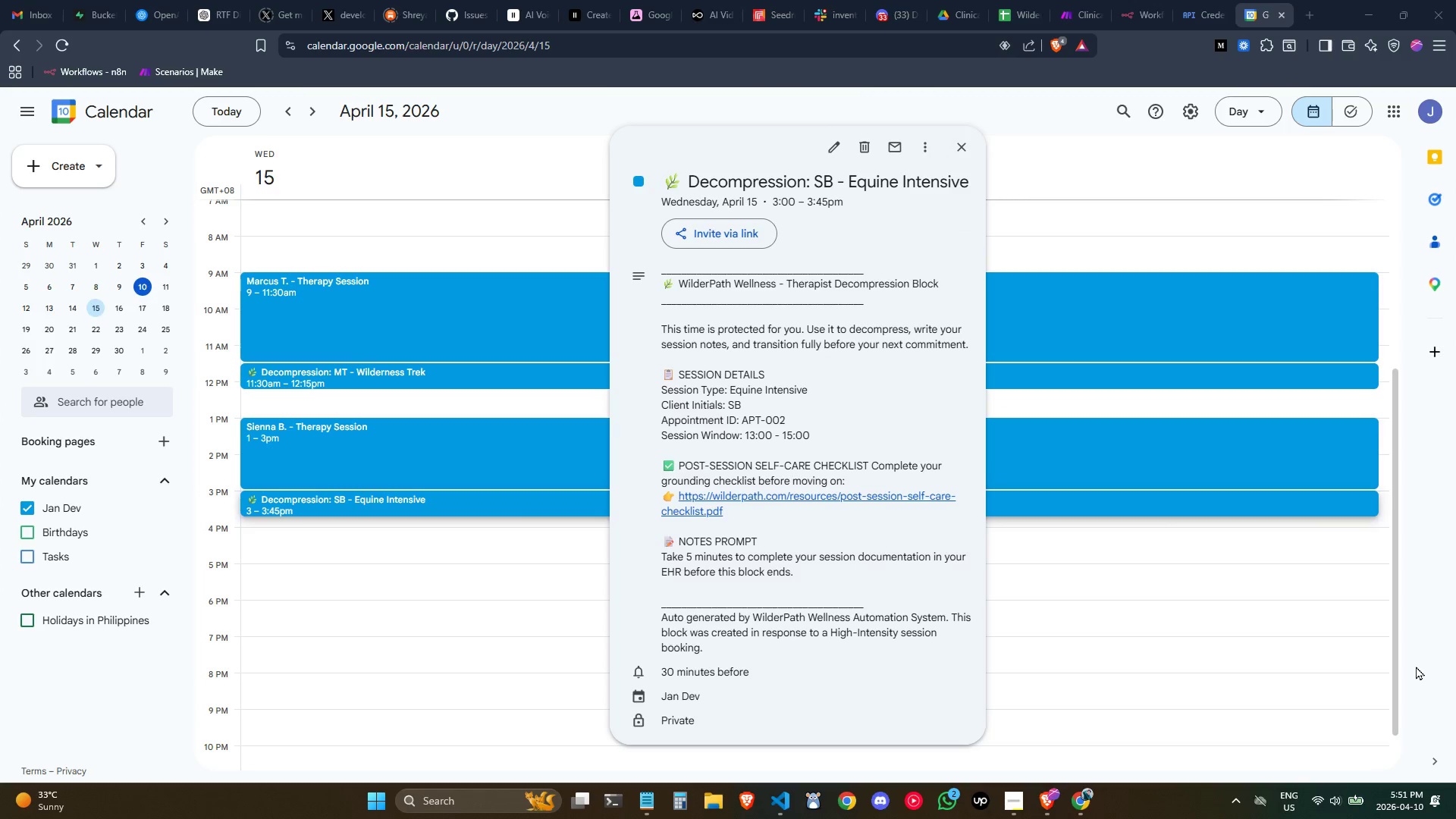 
key(Meta+Shift+S)
 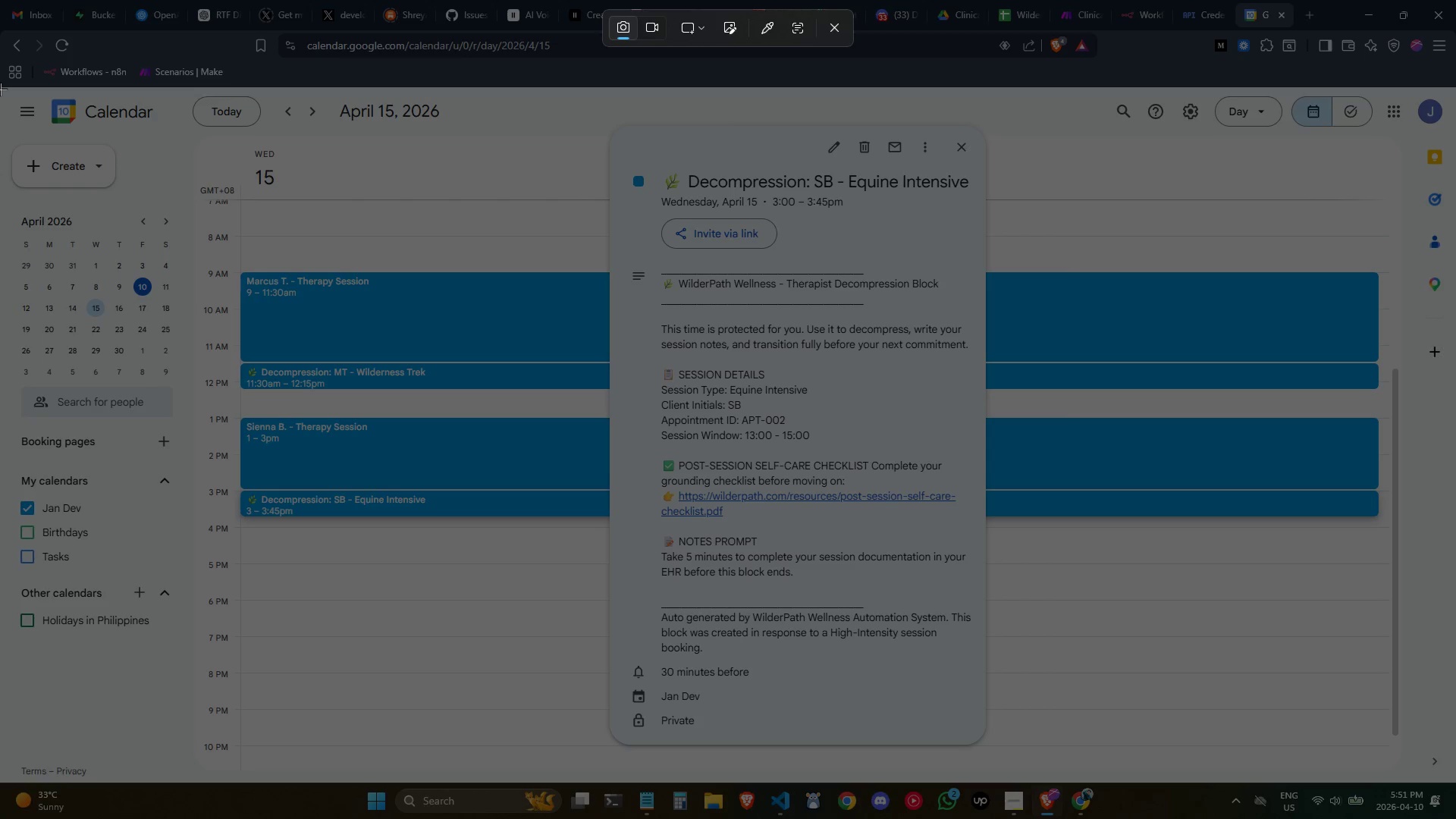 
left_click_drag(start_coordinate=[0, 87], to_coordinate=[1455, 783])
 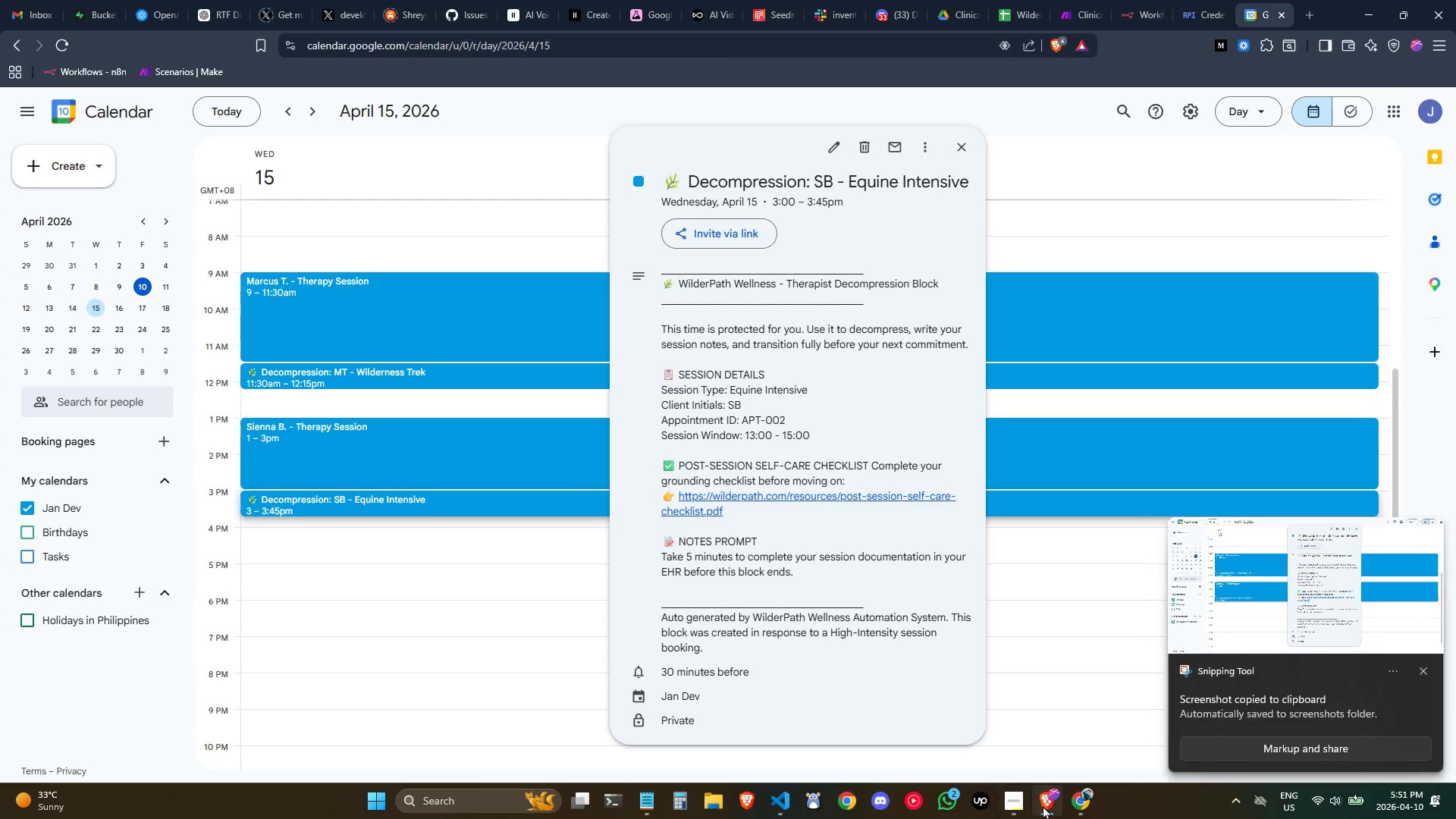 
left_click([1021, 807])